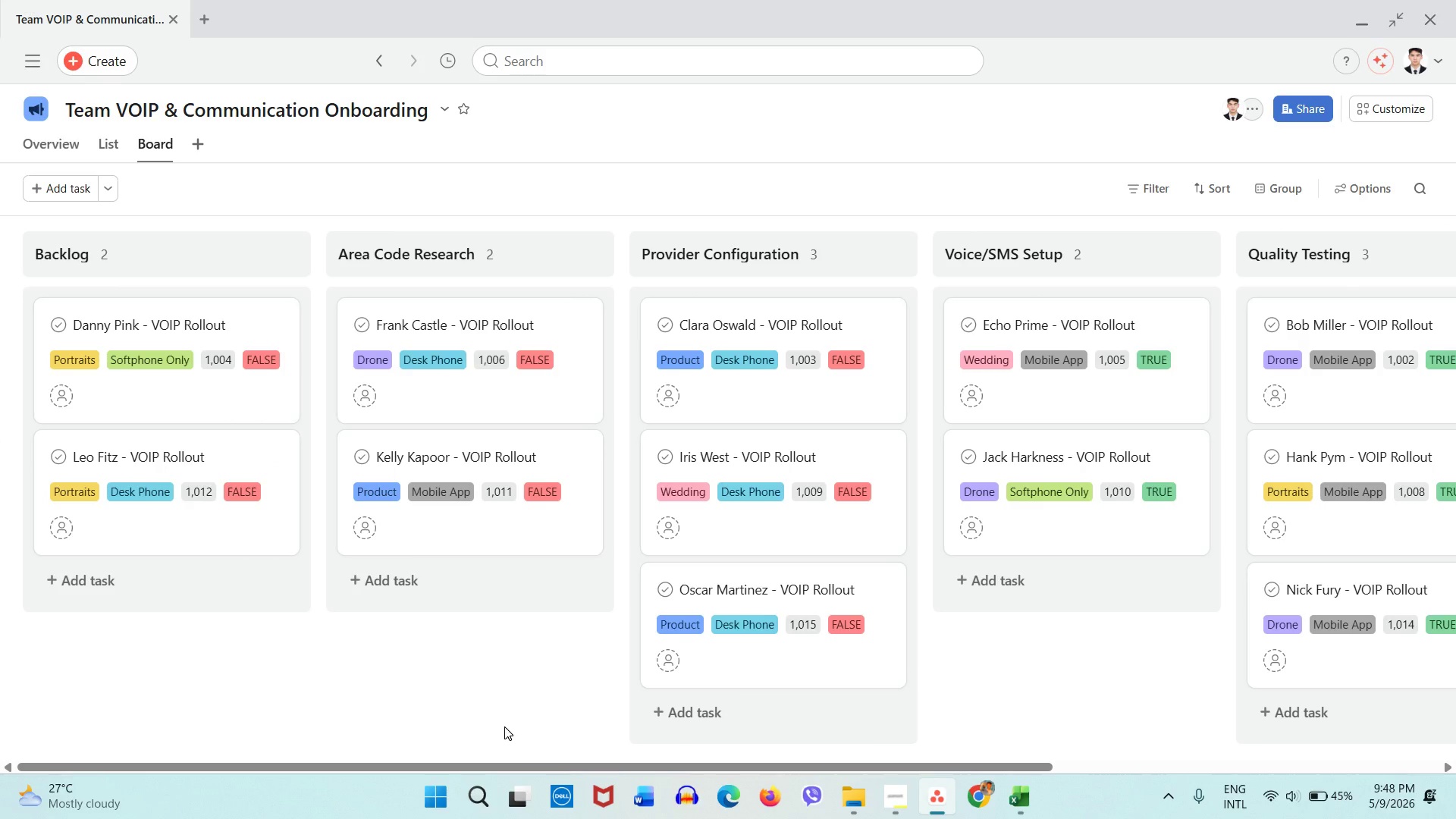 
left_click([1031, 792])
 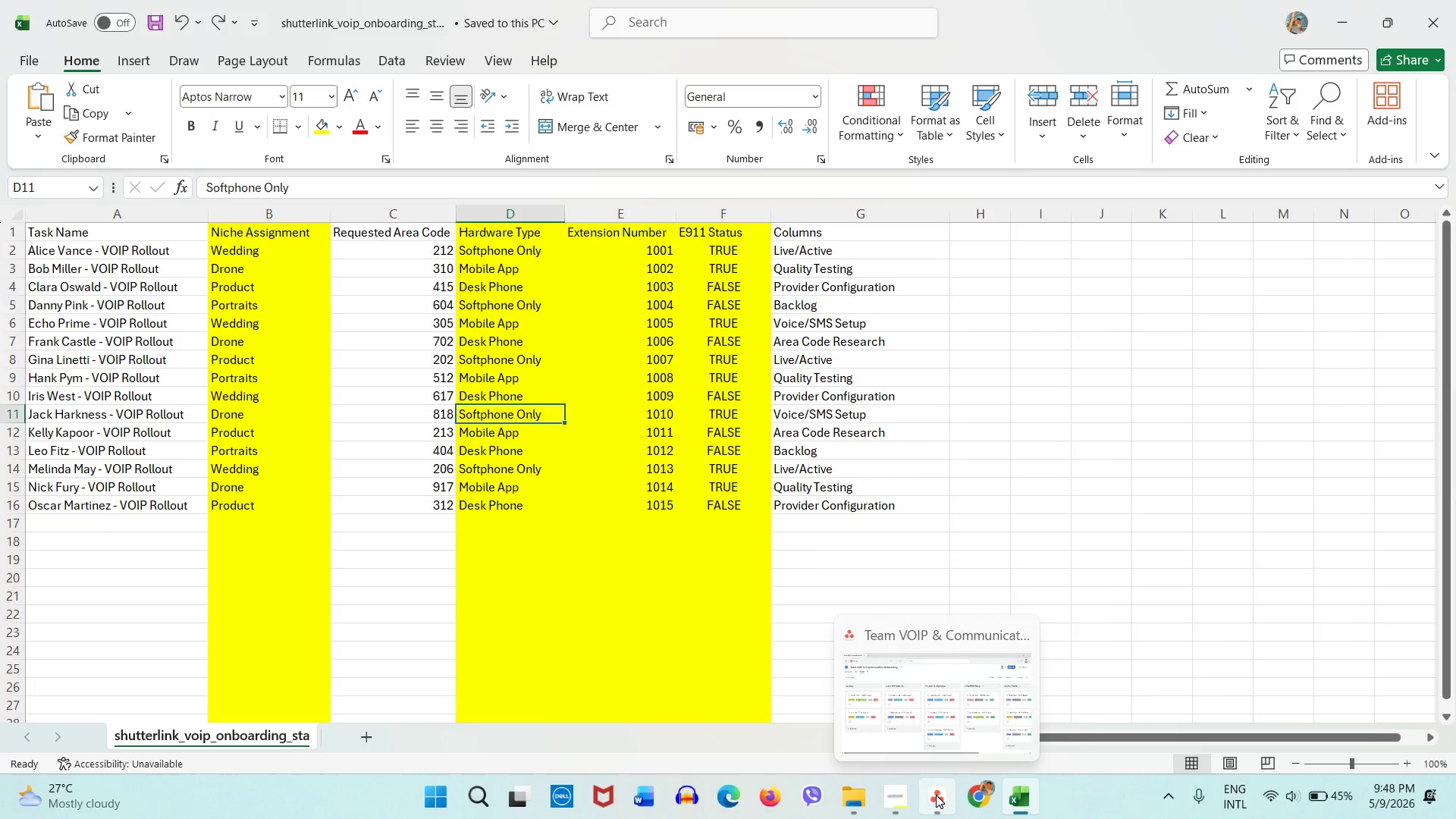 
left_click([936, 795])
 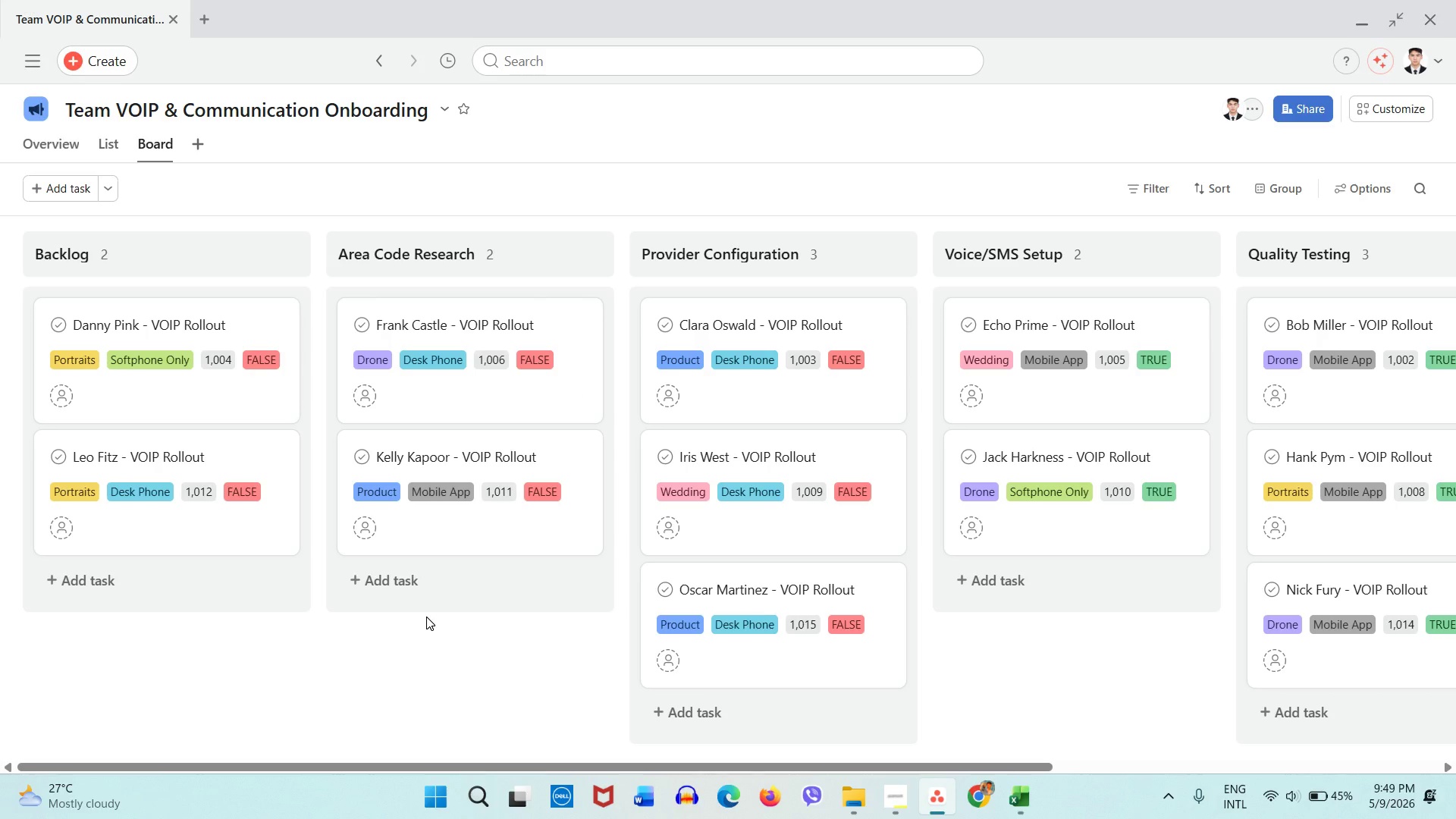 
wait(34.92)
 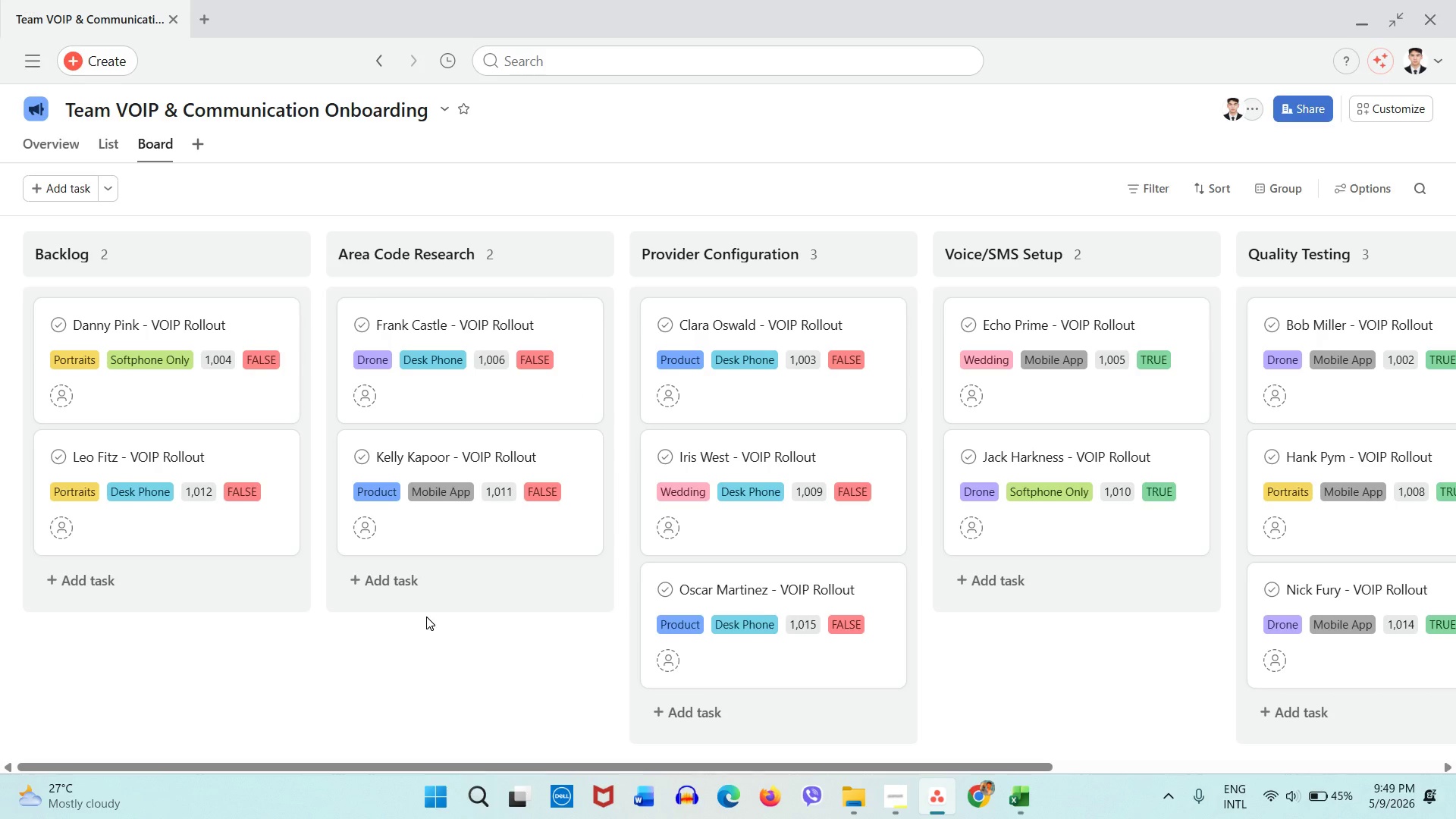 
left_click_drag(start_coordinate=[999, 764], to_coordinate=[1455, 742])
 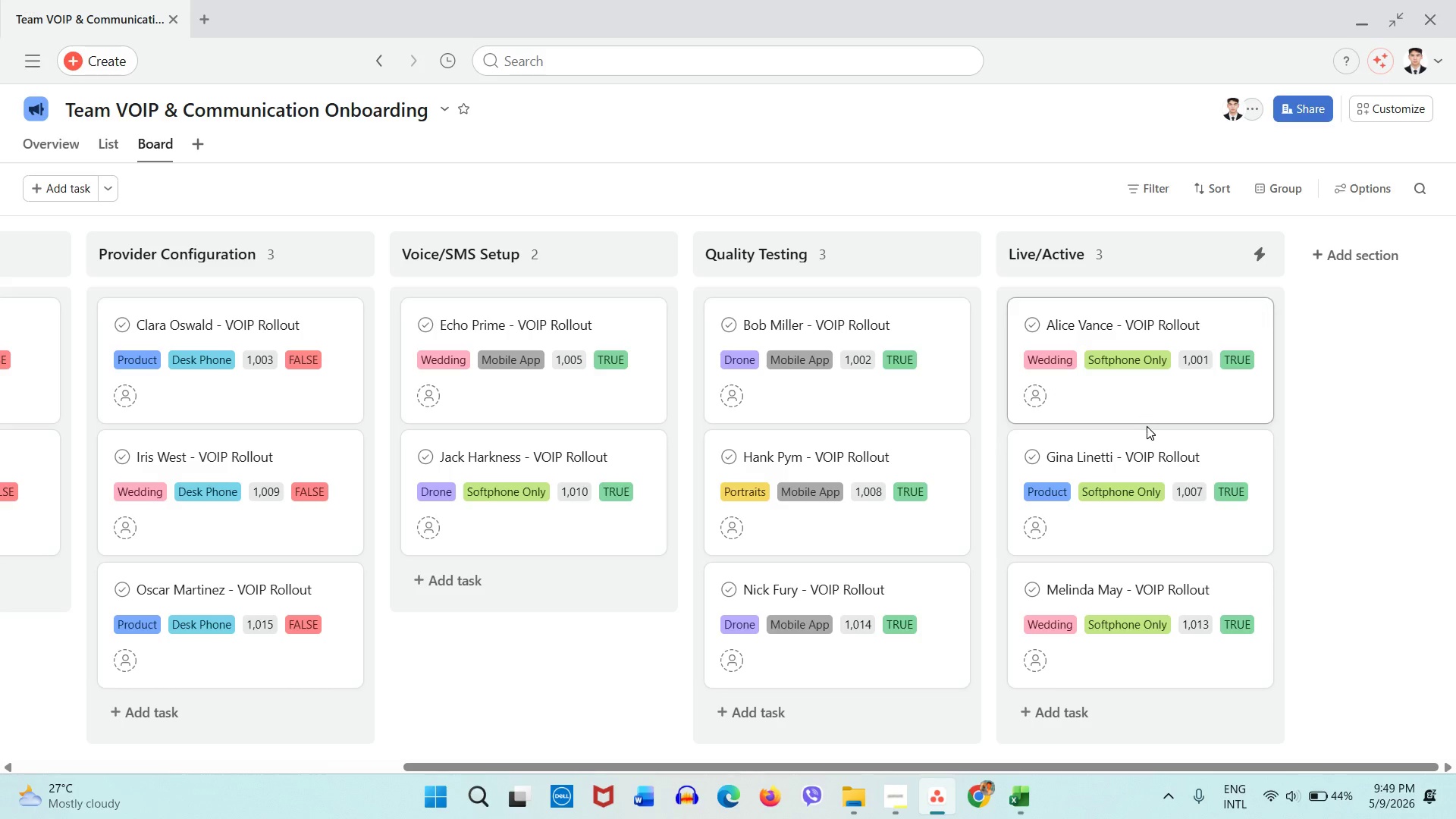 
wait(5.21)
 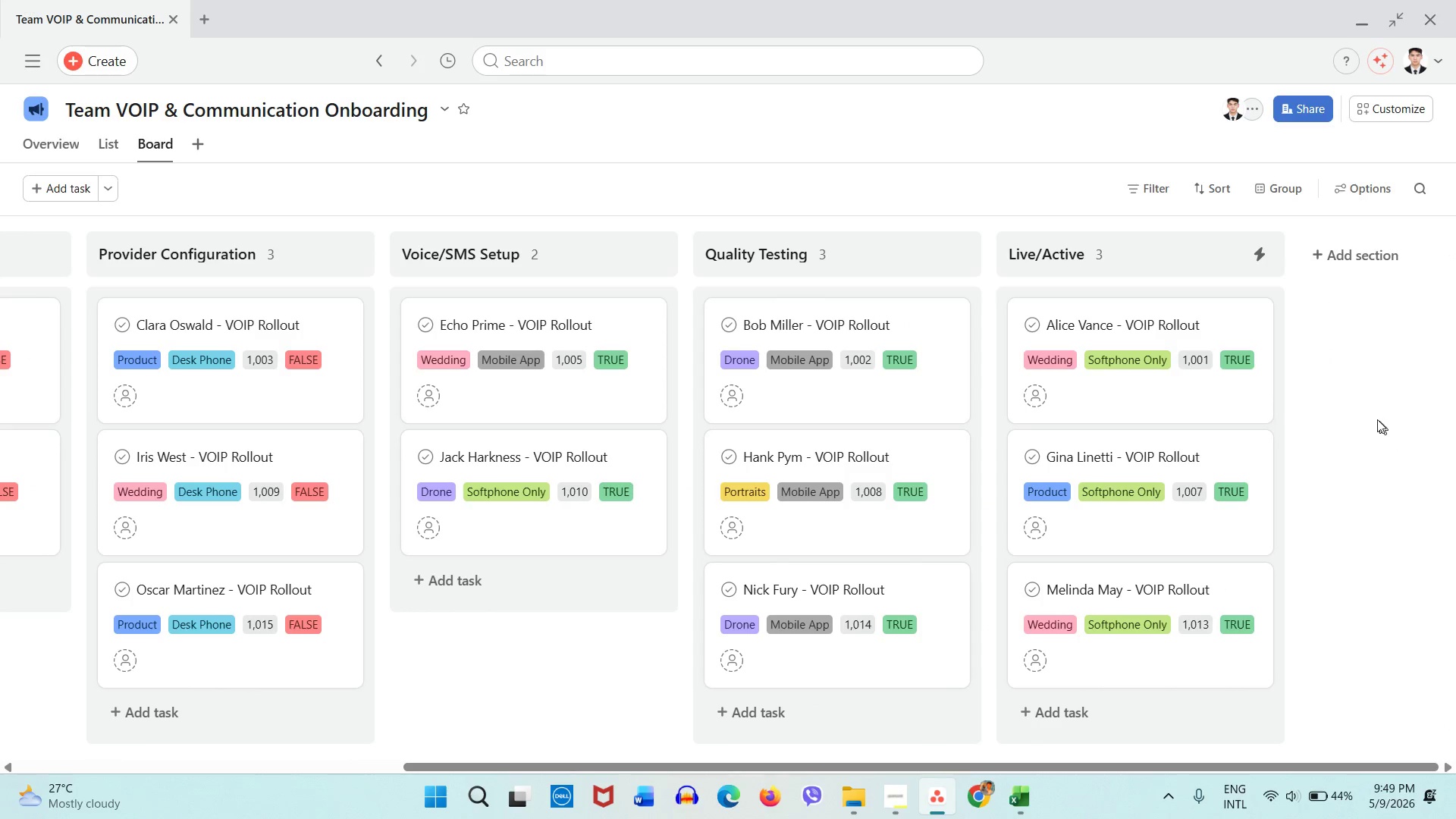 
mouse_move([1040, 428])
 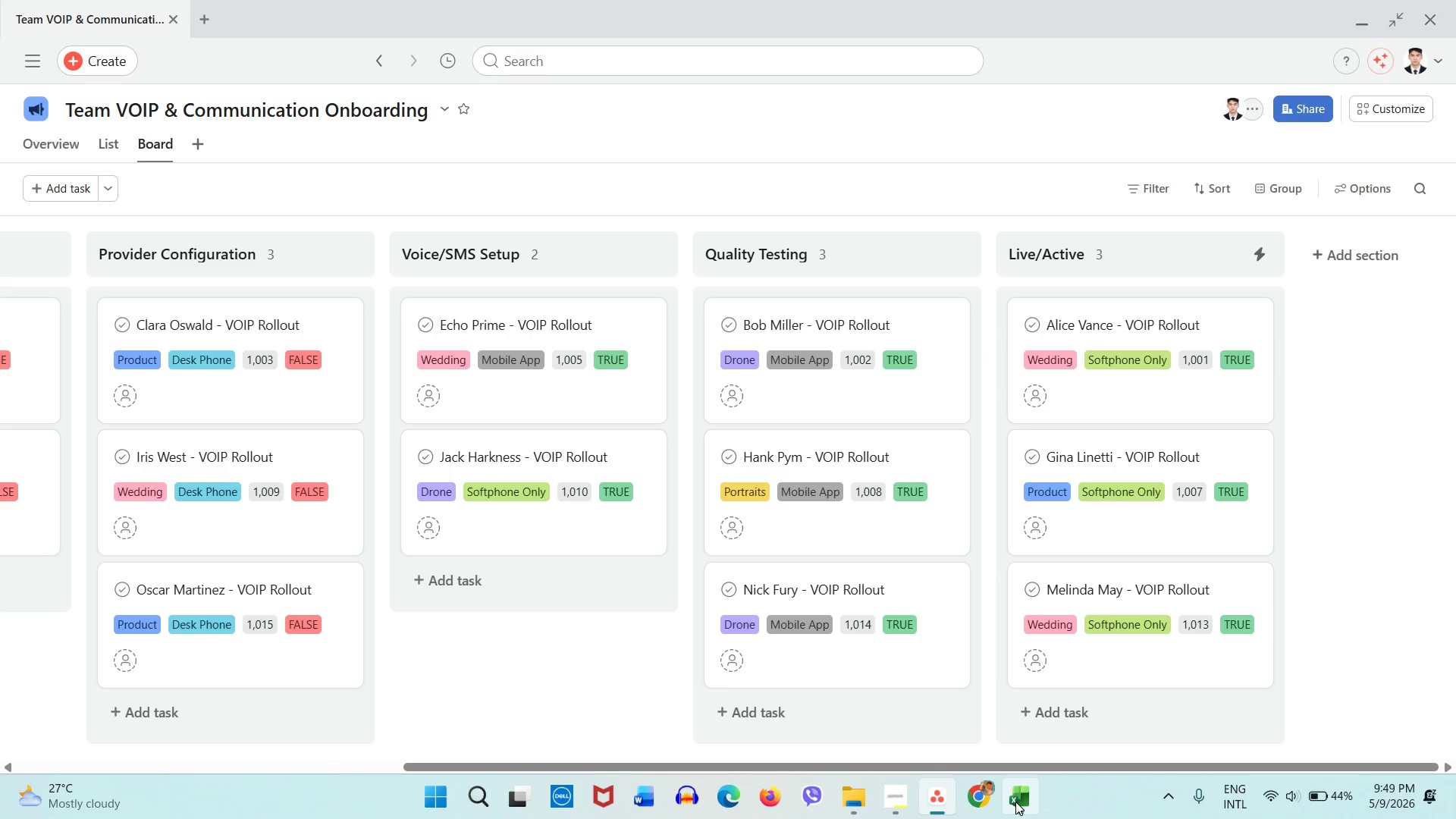 
left_click([1015, 802])
 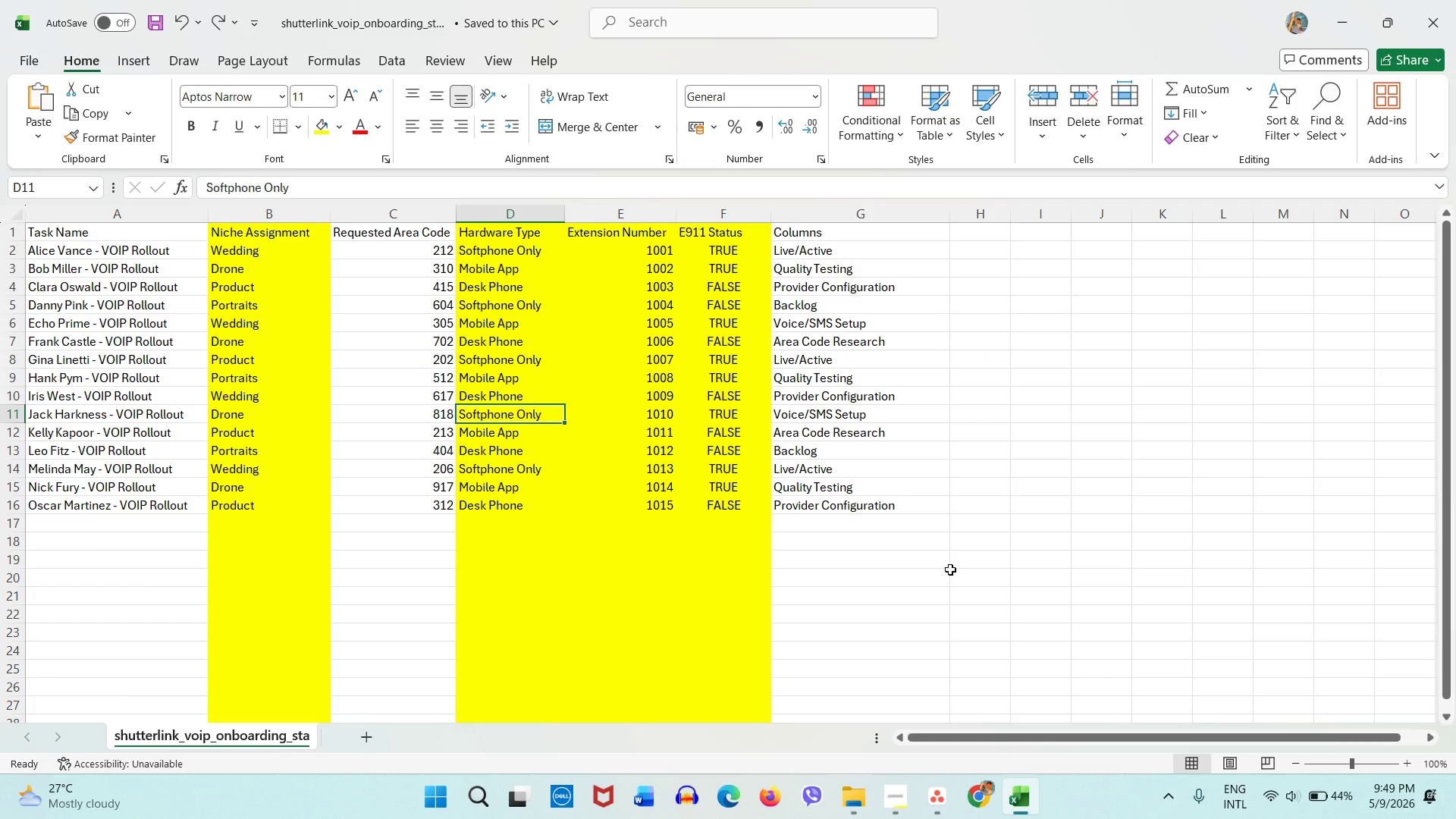 
left_click([918, 481])
 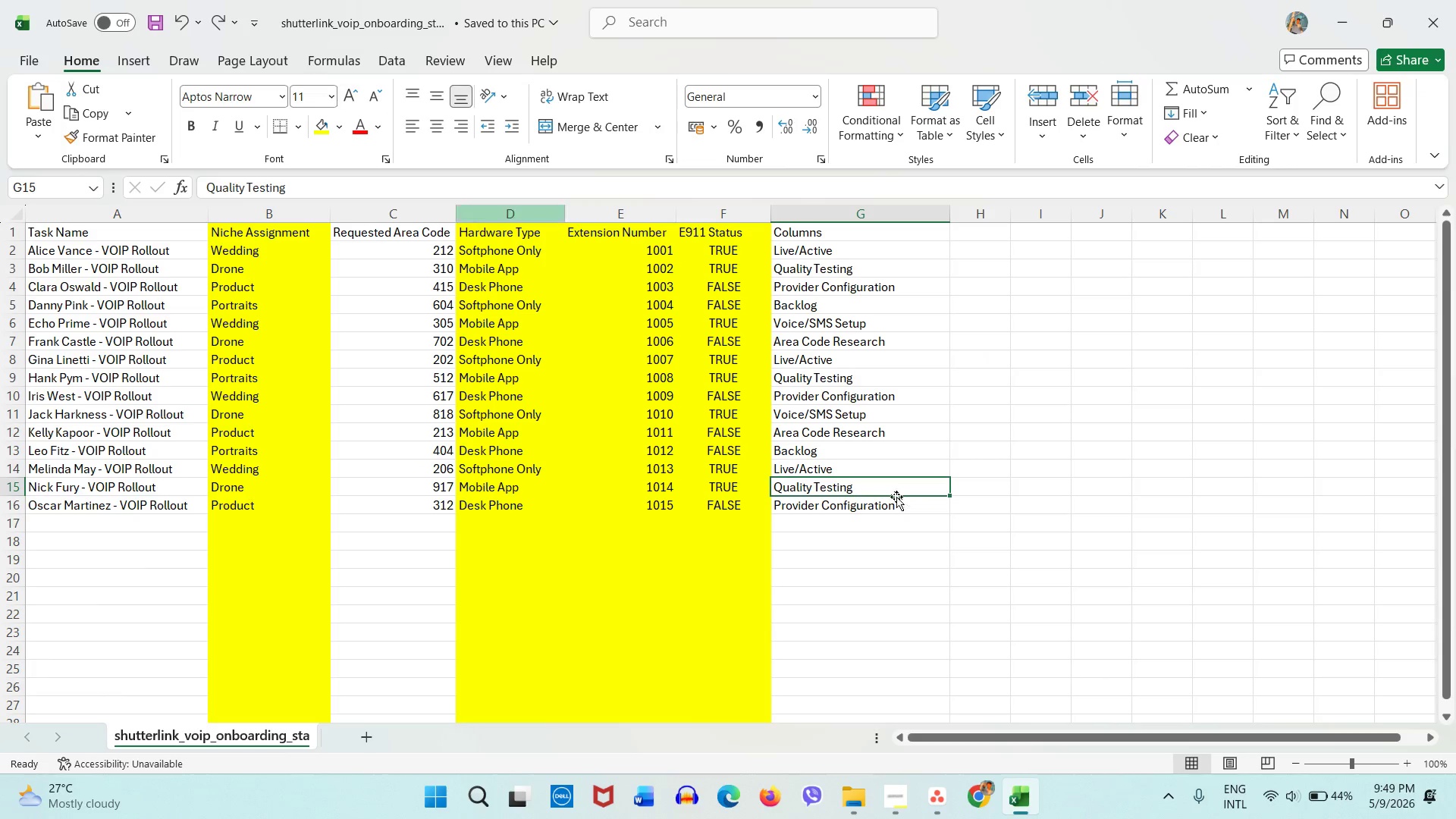 
left_click([931, 795])
 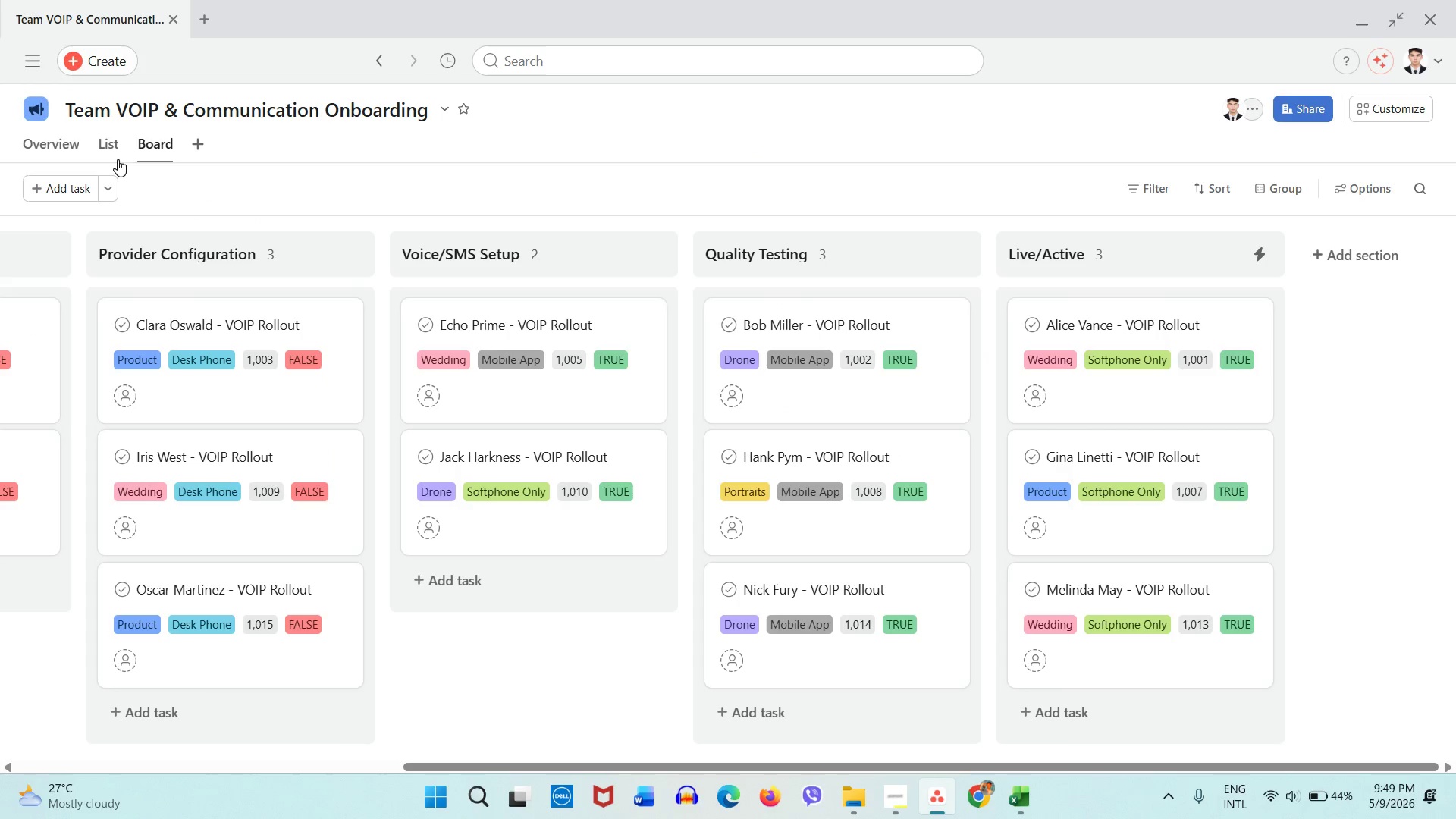 
left_click([117, 155])
 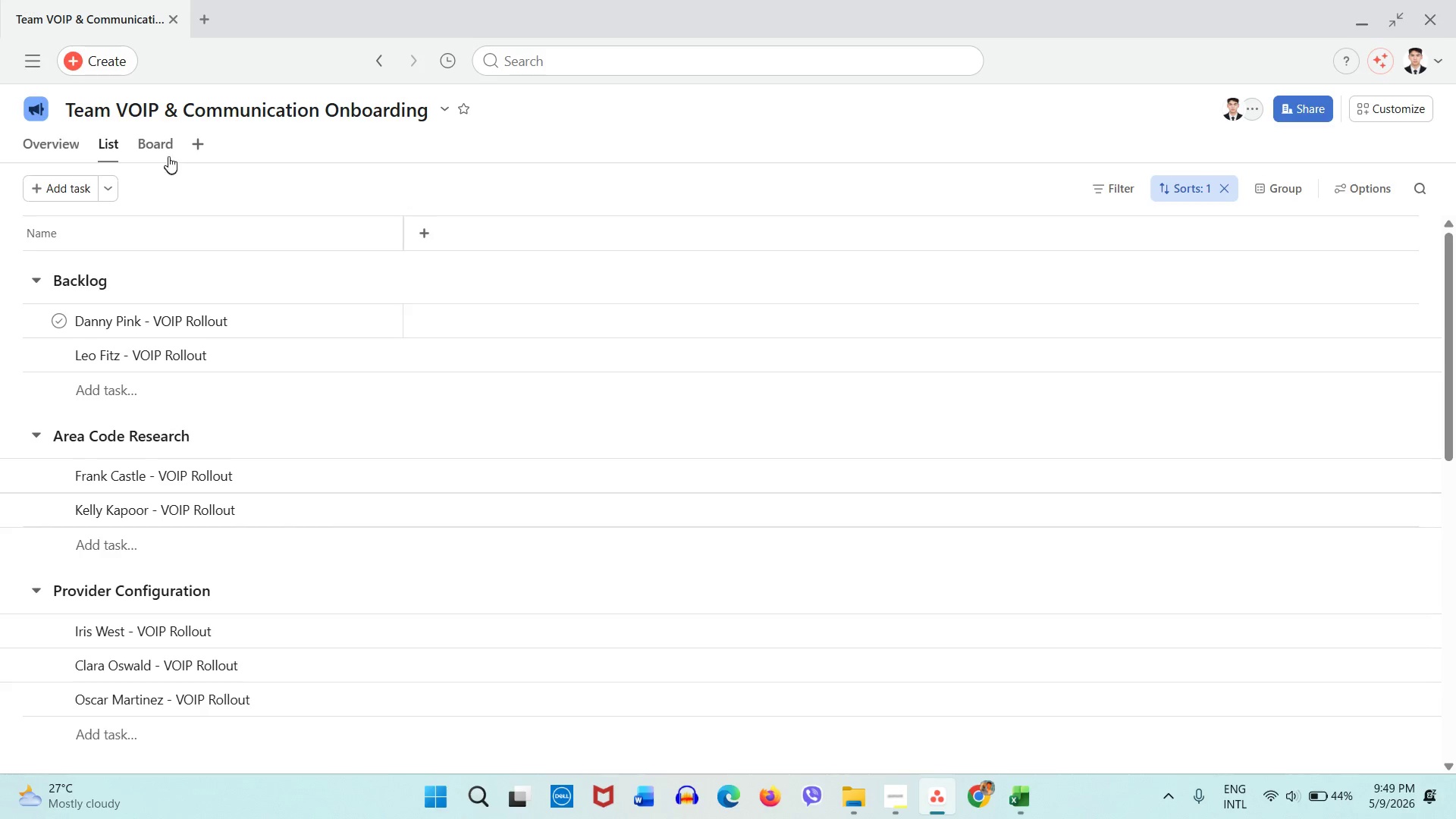 
left_click([164, 143])
 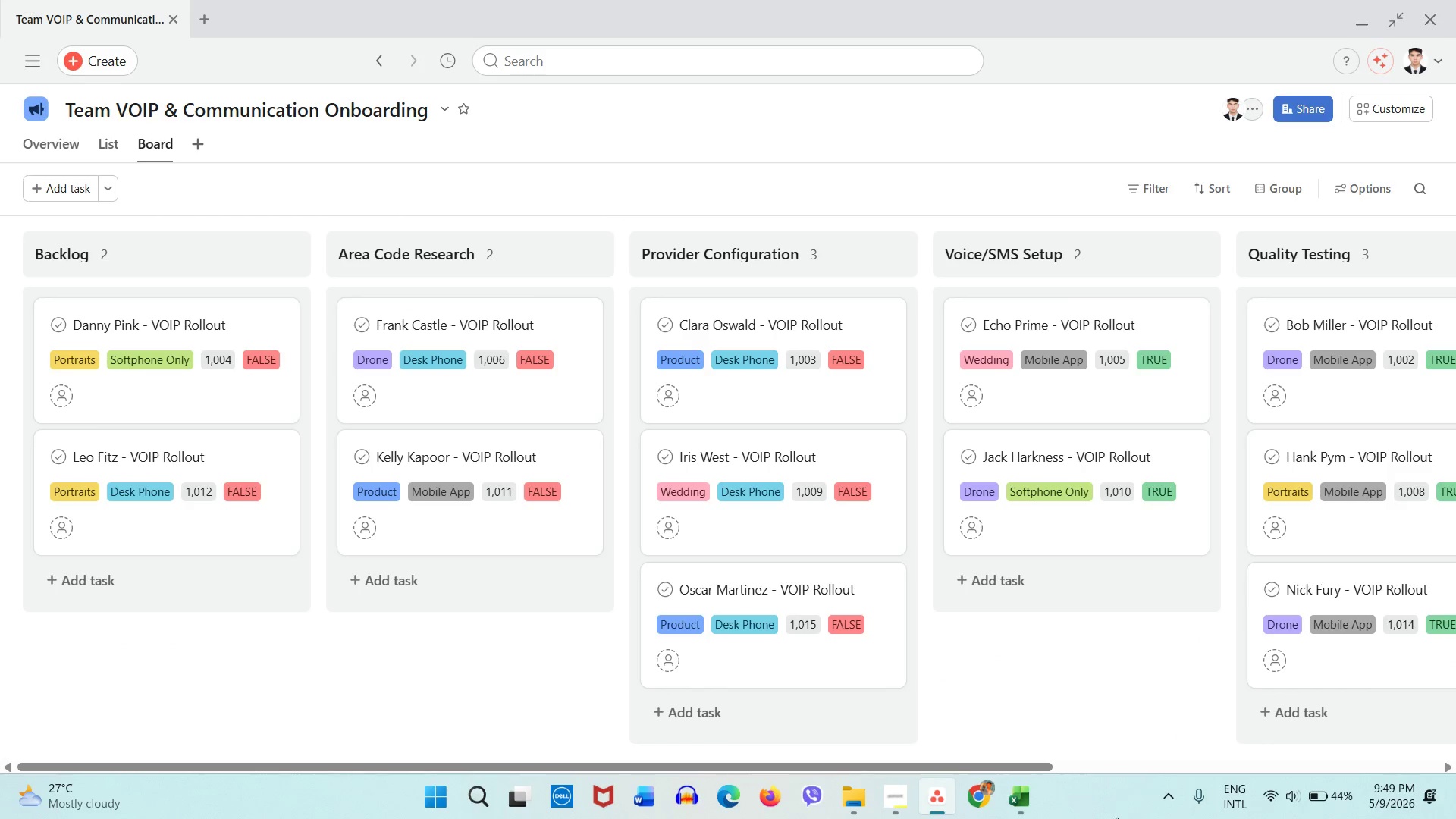 
left_click_drag(start_coordinate=[1040, 767], to_coordinate=[1389, 754])
 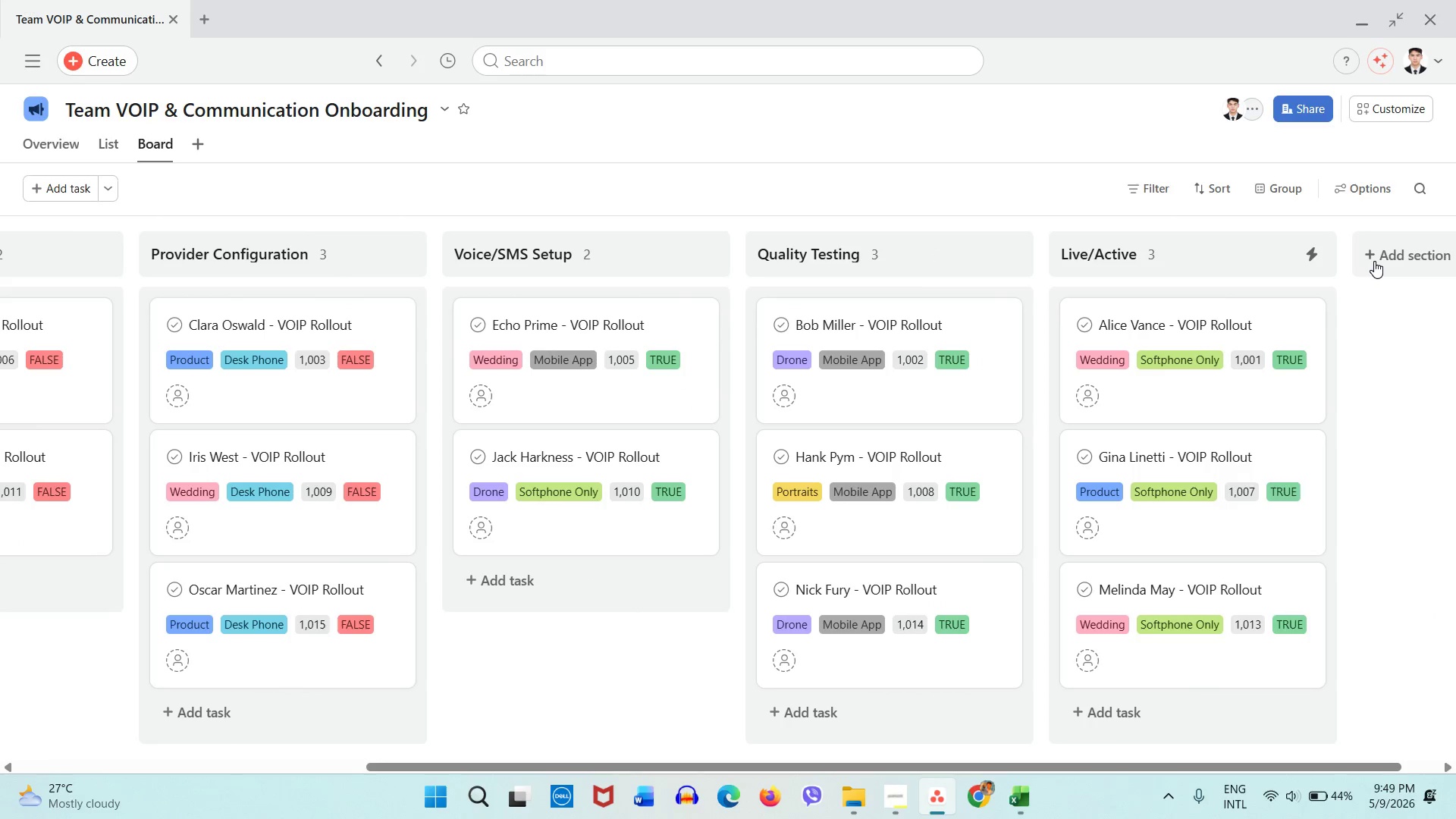 
left_click([1374, 261])
 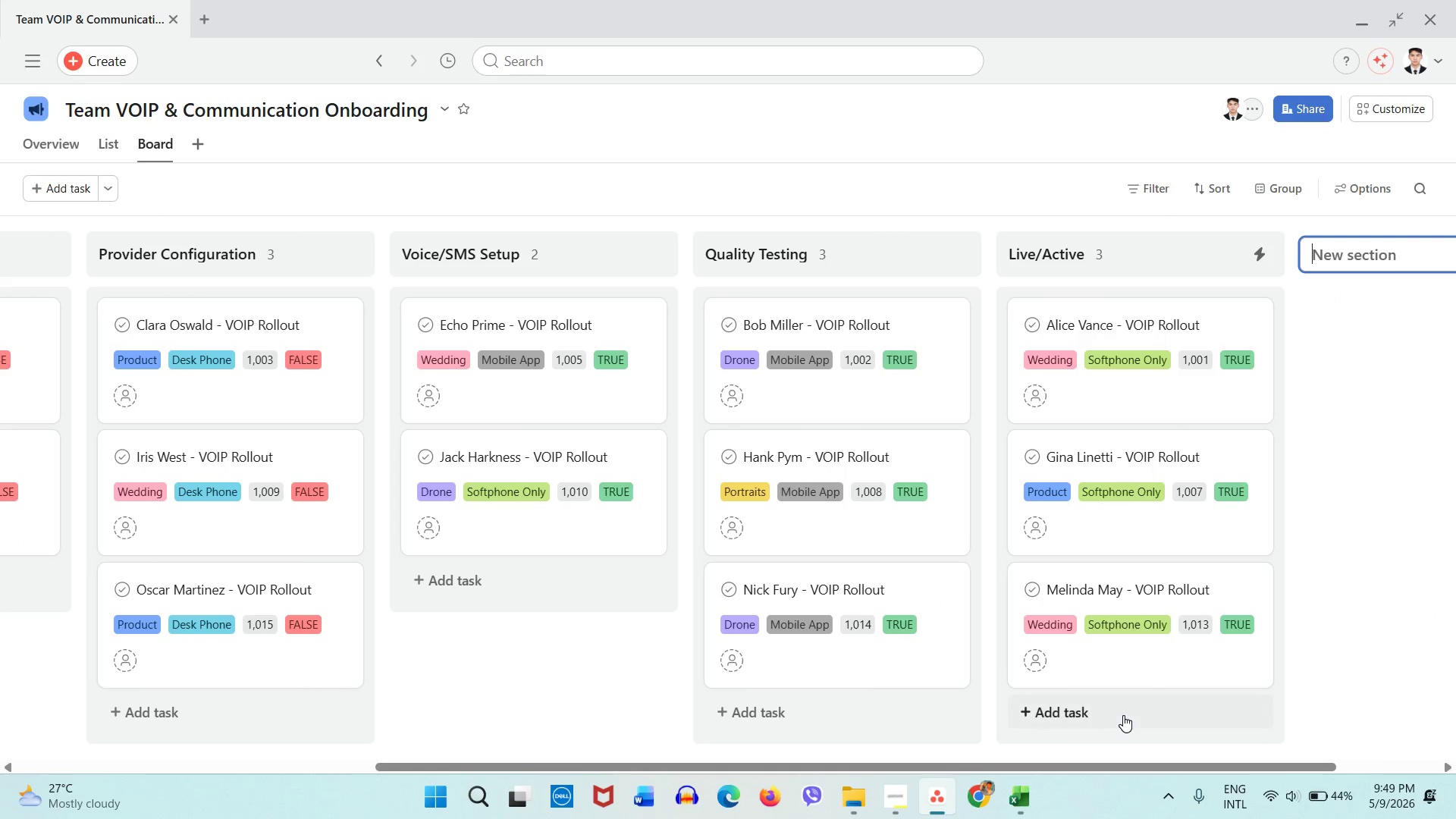 
key(Numpad1)
 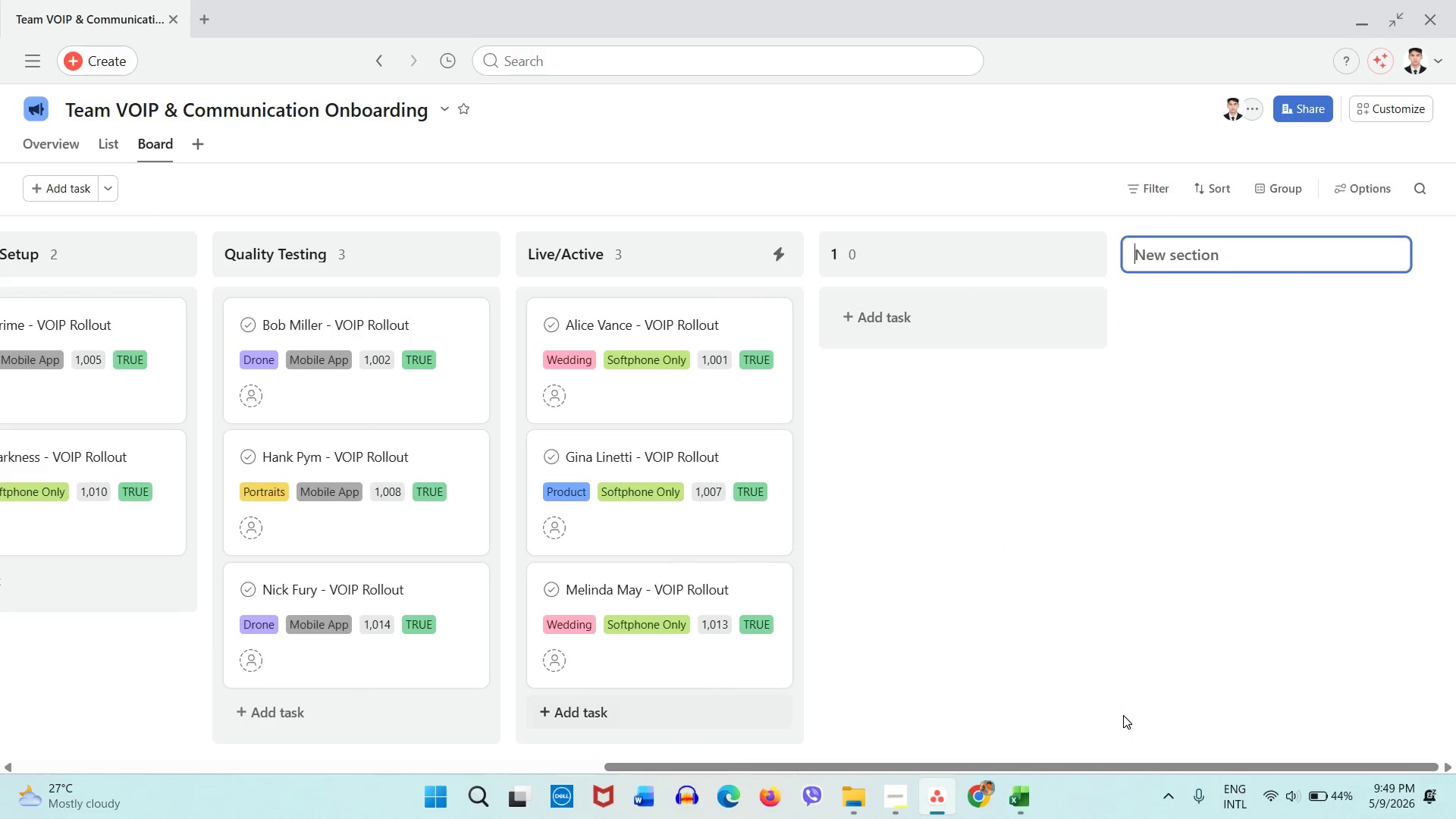 
key(NumpadEnter)
 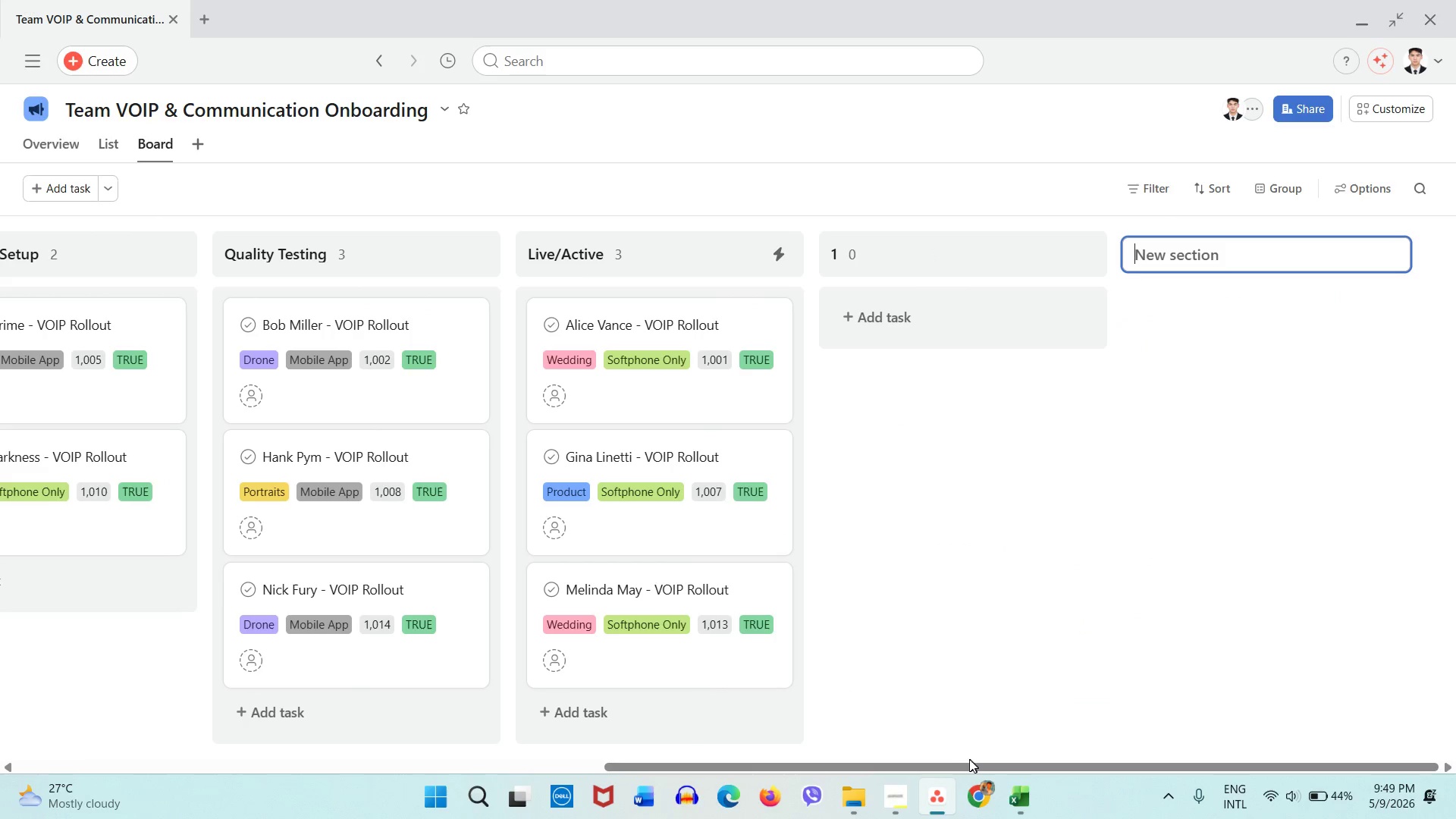 
left_click_drag(start_coordinate=[962, 764], to_coordinate=[52, 763])
 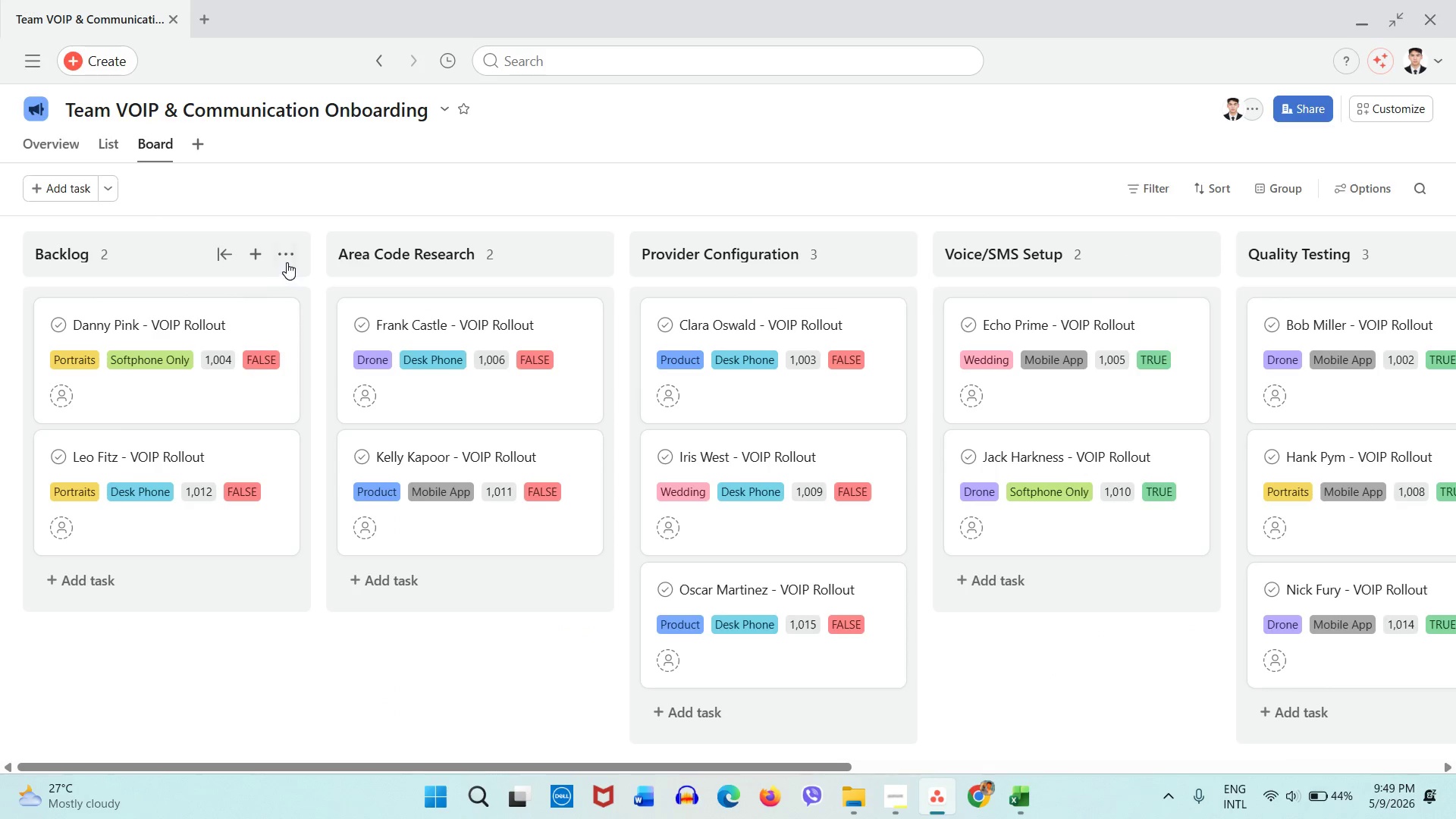 
left_click([287, 259])
 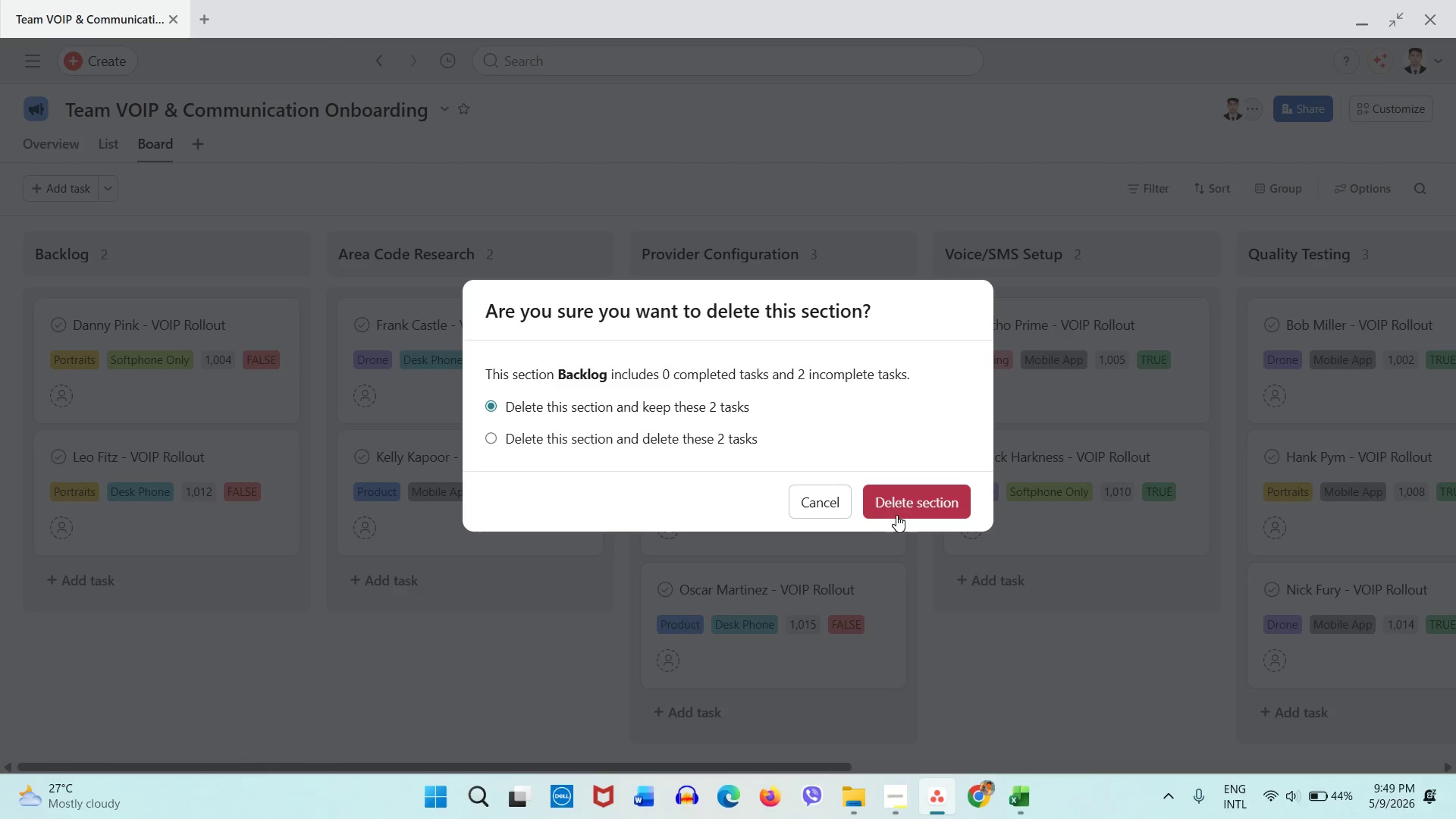 
left_click([702, 437])
 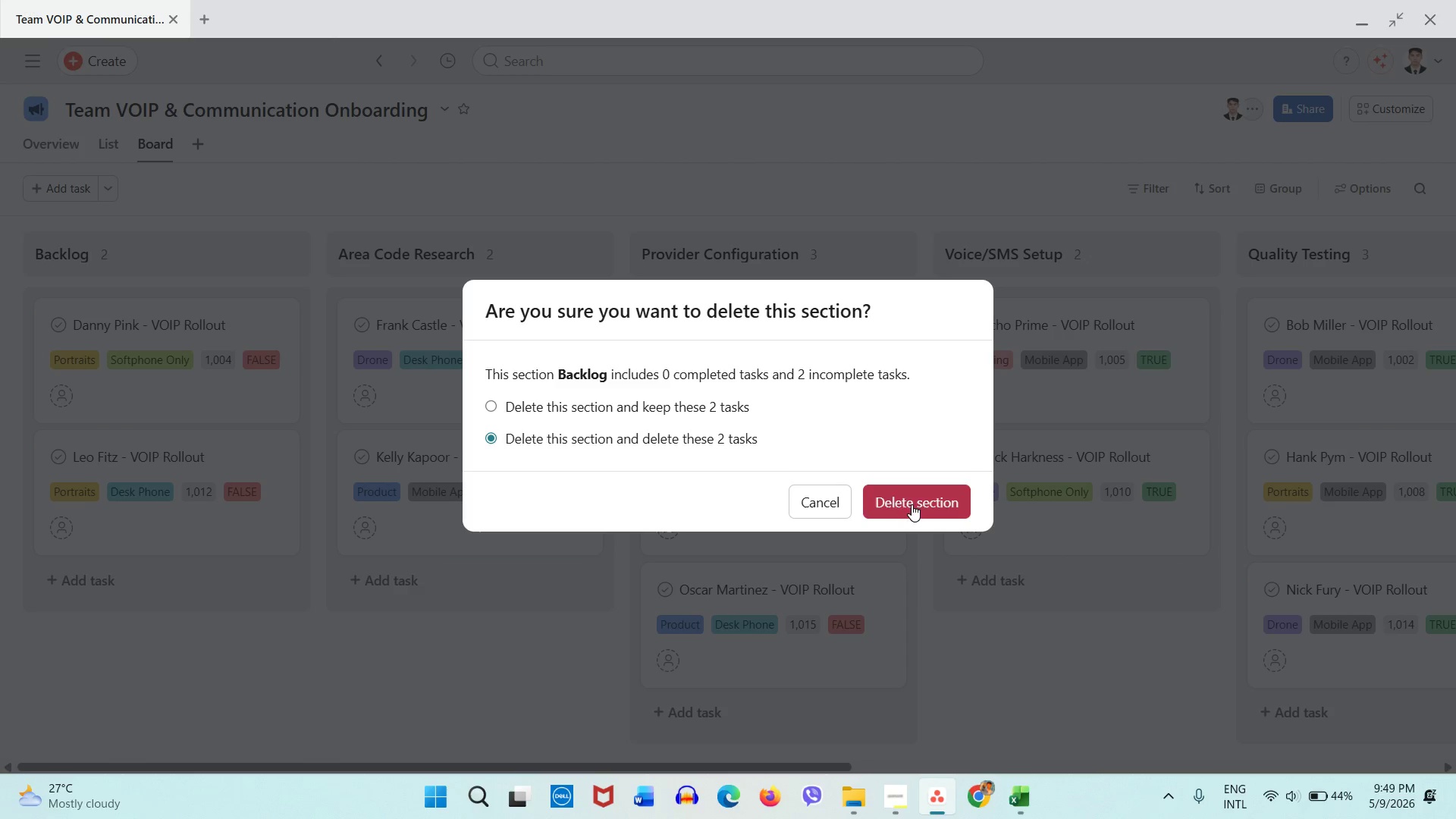 
left_click([912, 504])
 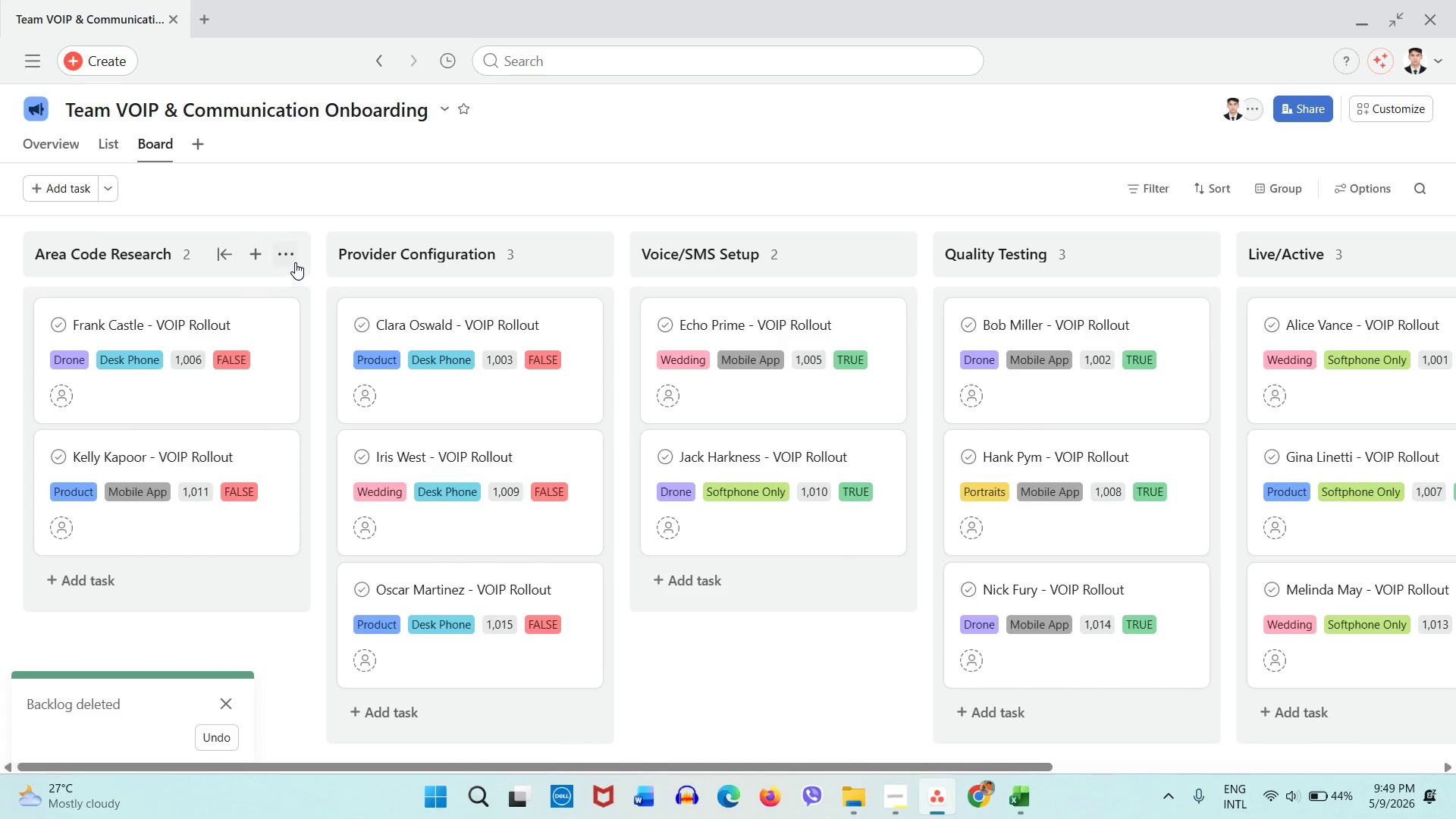 
left_click([295, 262])
 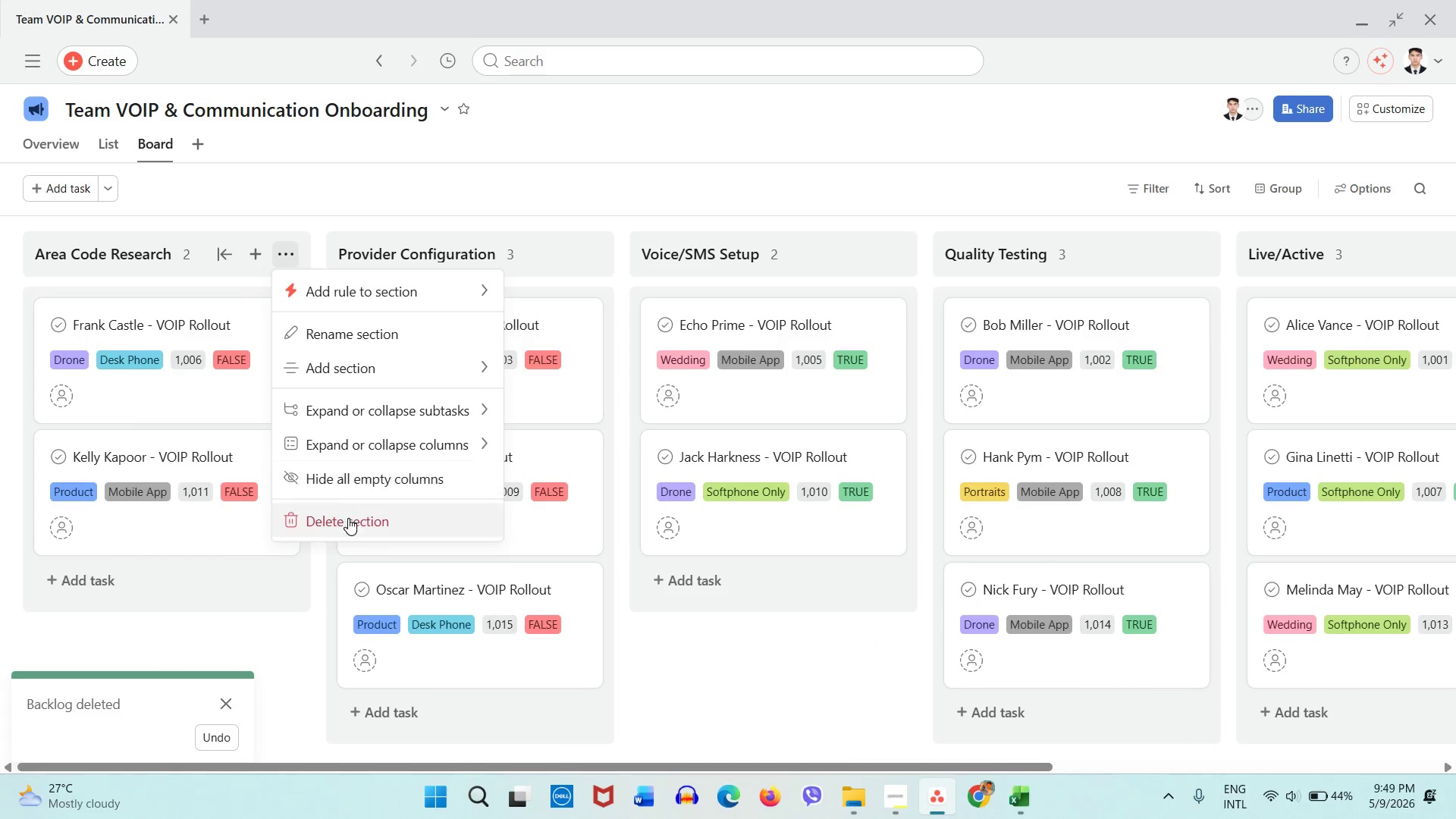 
left_click([348, 520])
 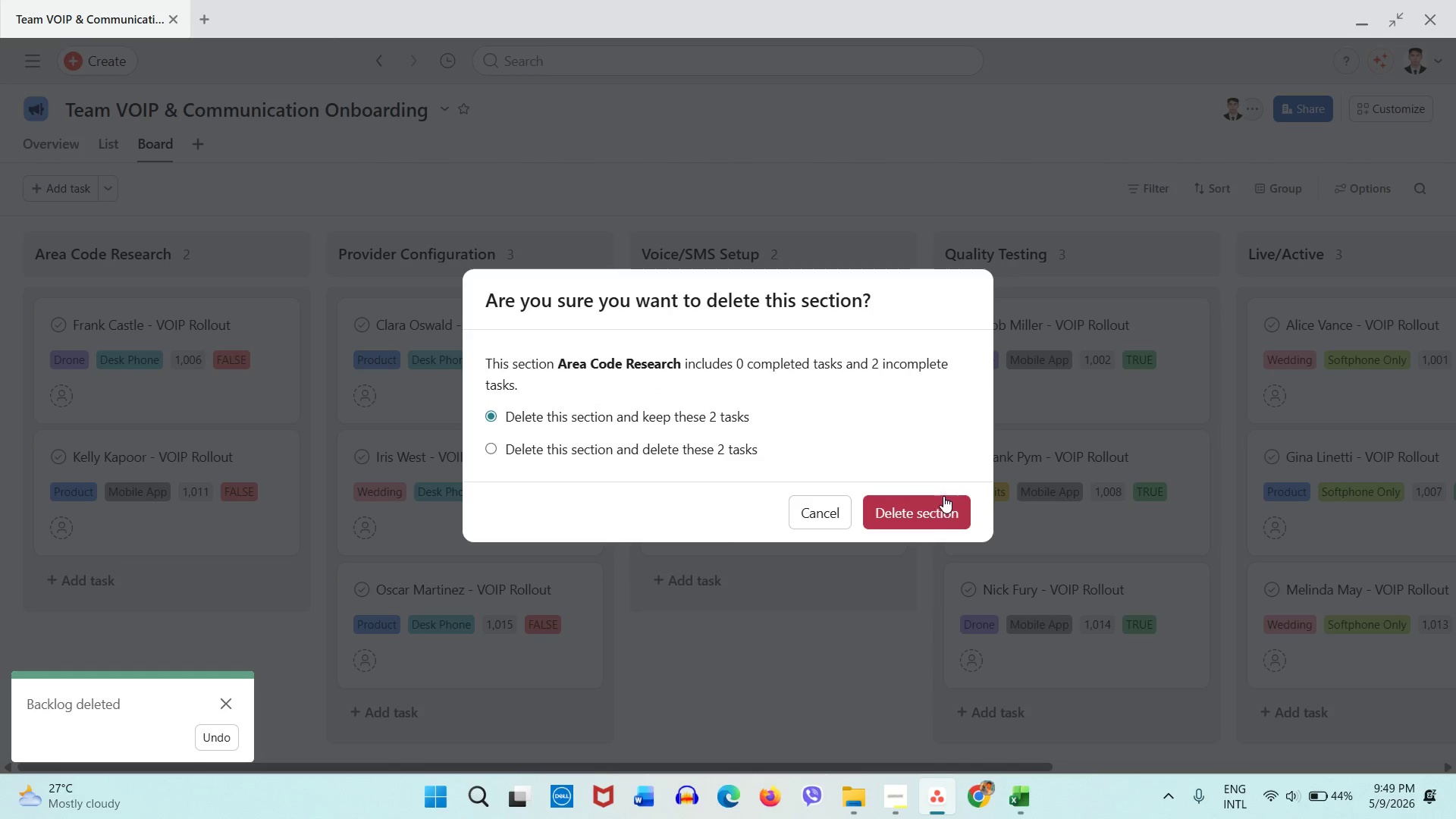 
left_click([934, 516])